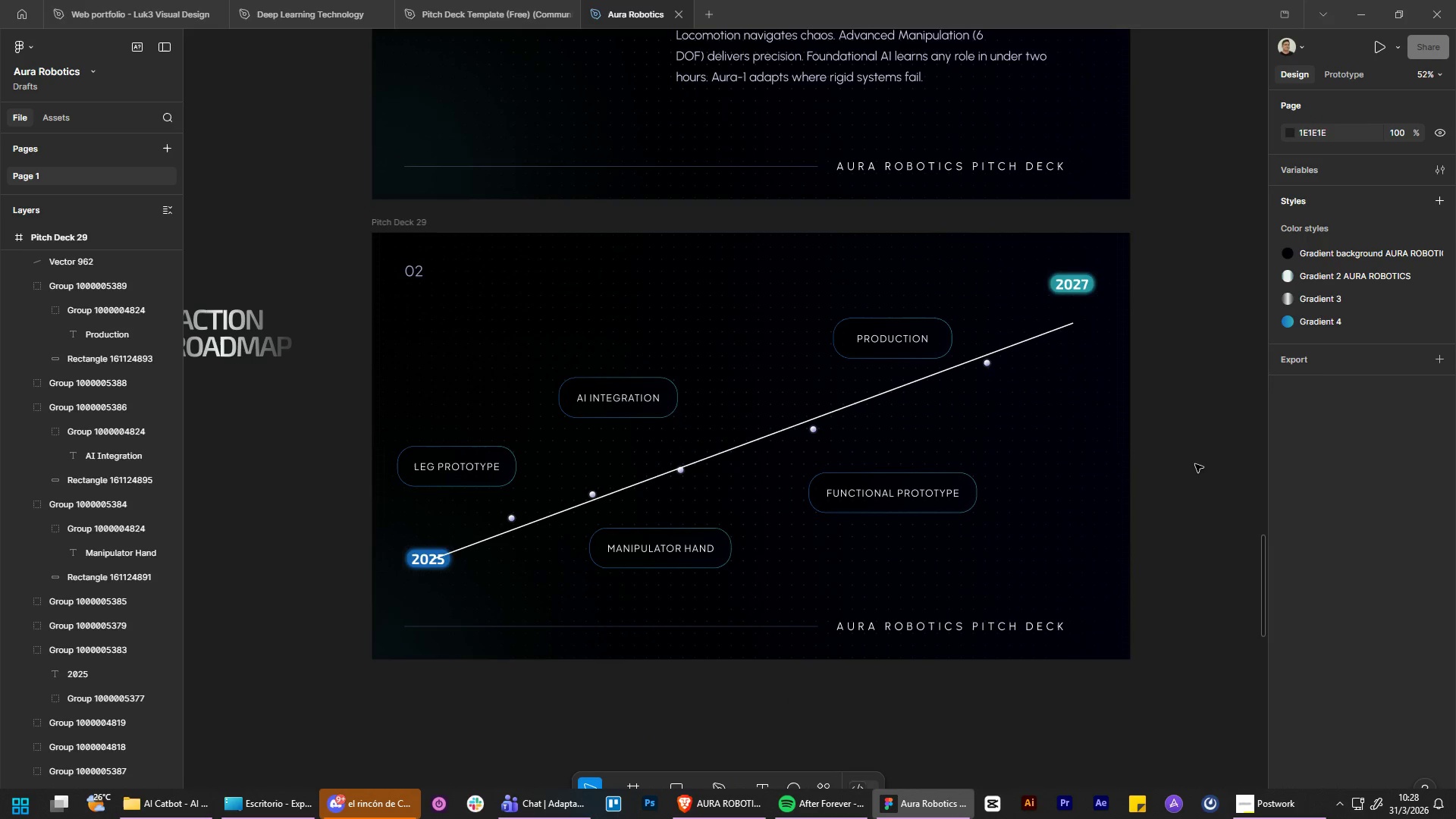 
left_click_drag(start_coordinate=[1084, 289], to_coordinate=[1083, 328])
 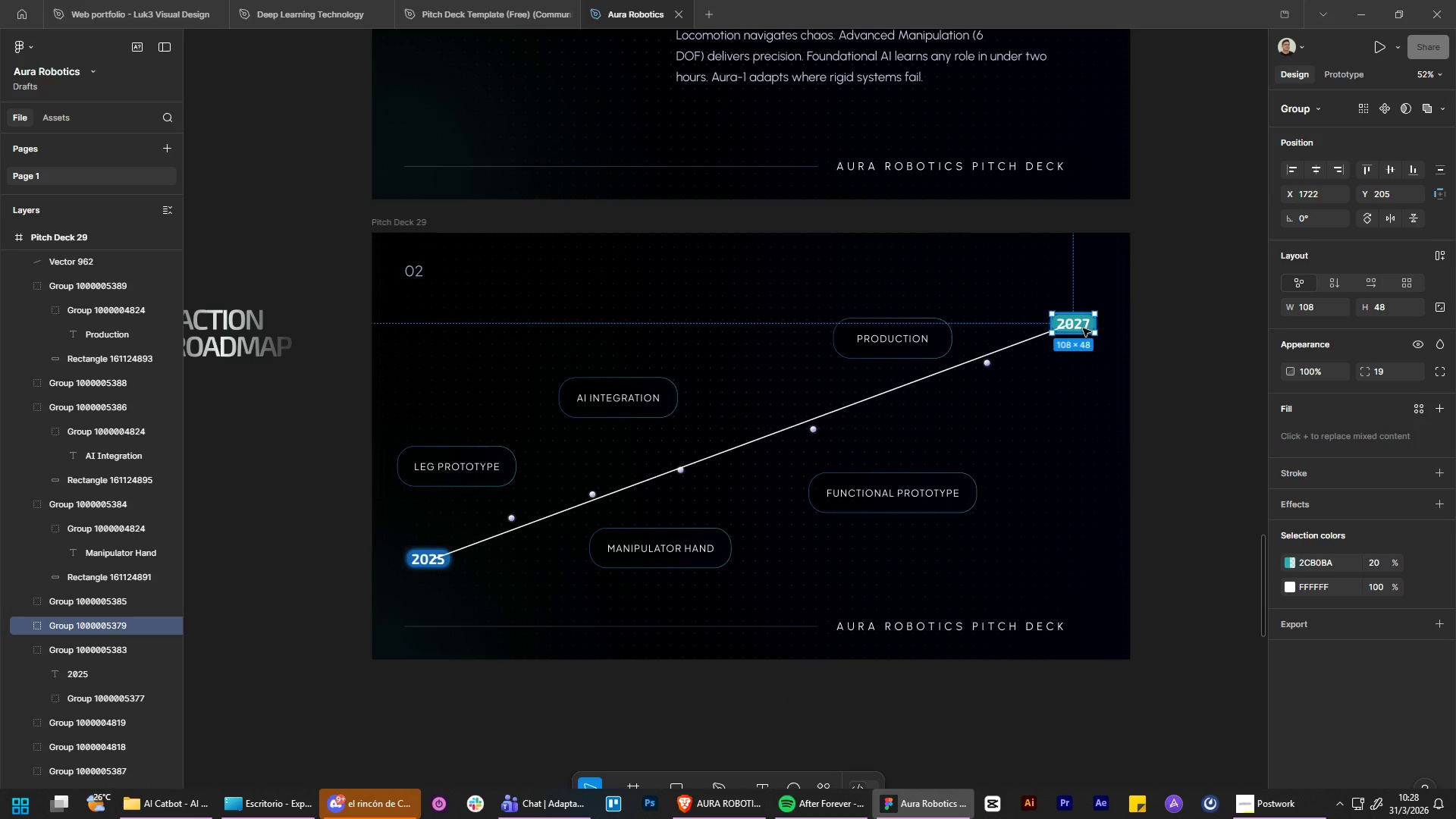 
right_click([1083, 328])
 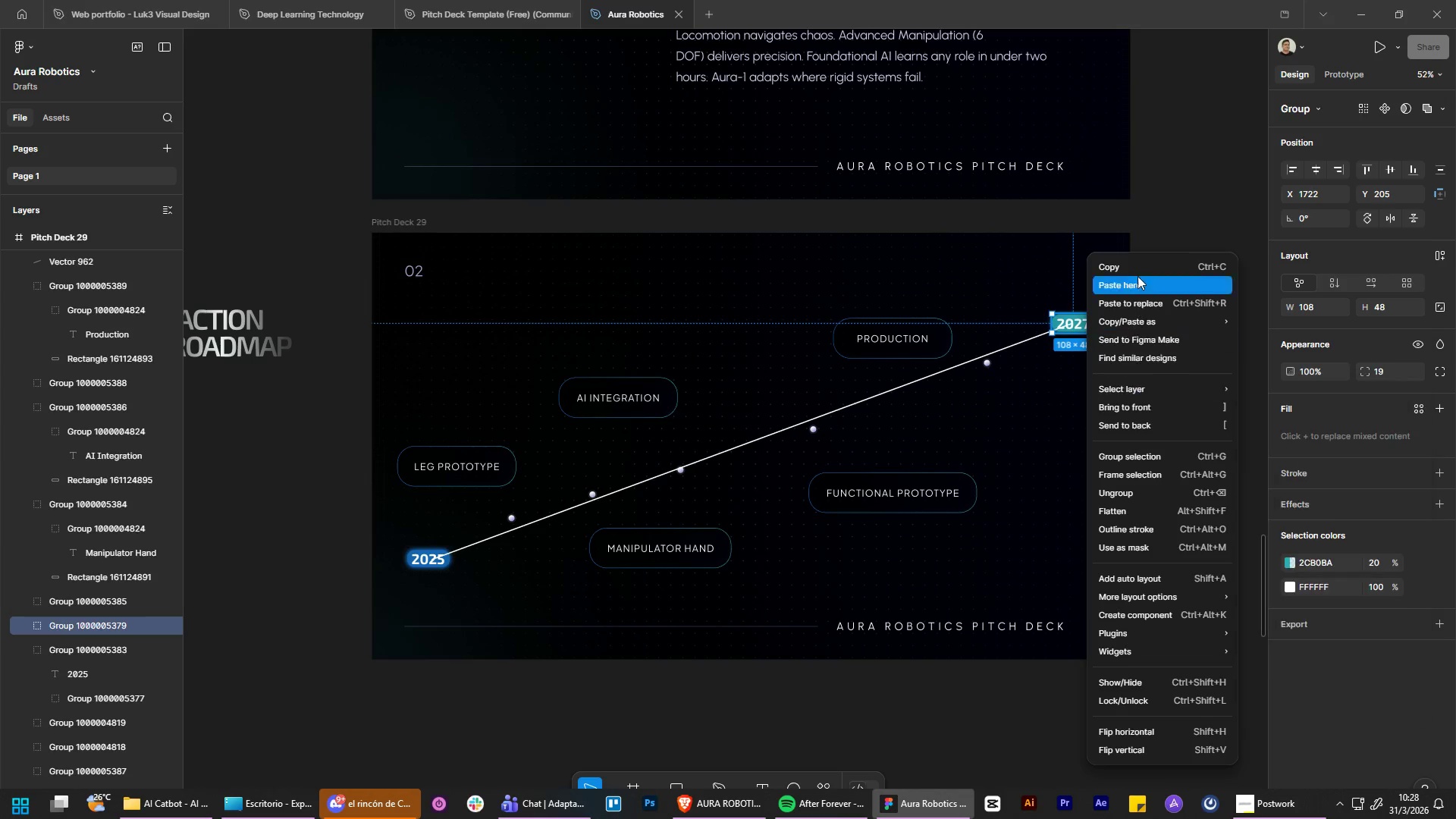 
wait(7.7)
 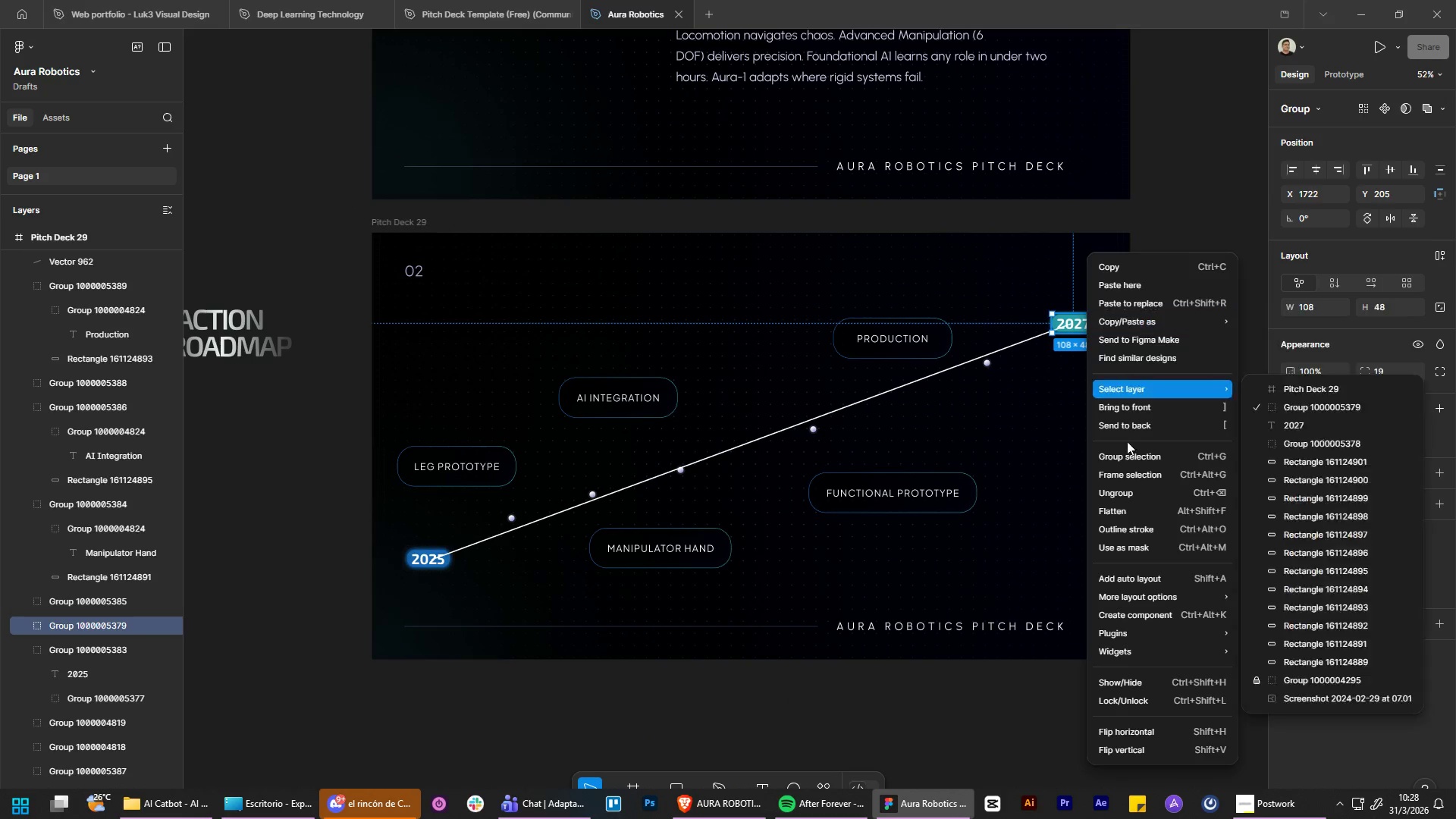 
left_click([1141, 405])
 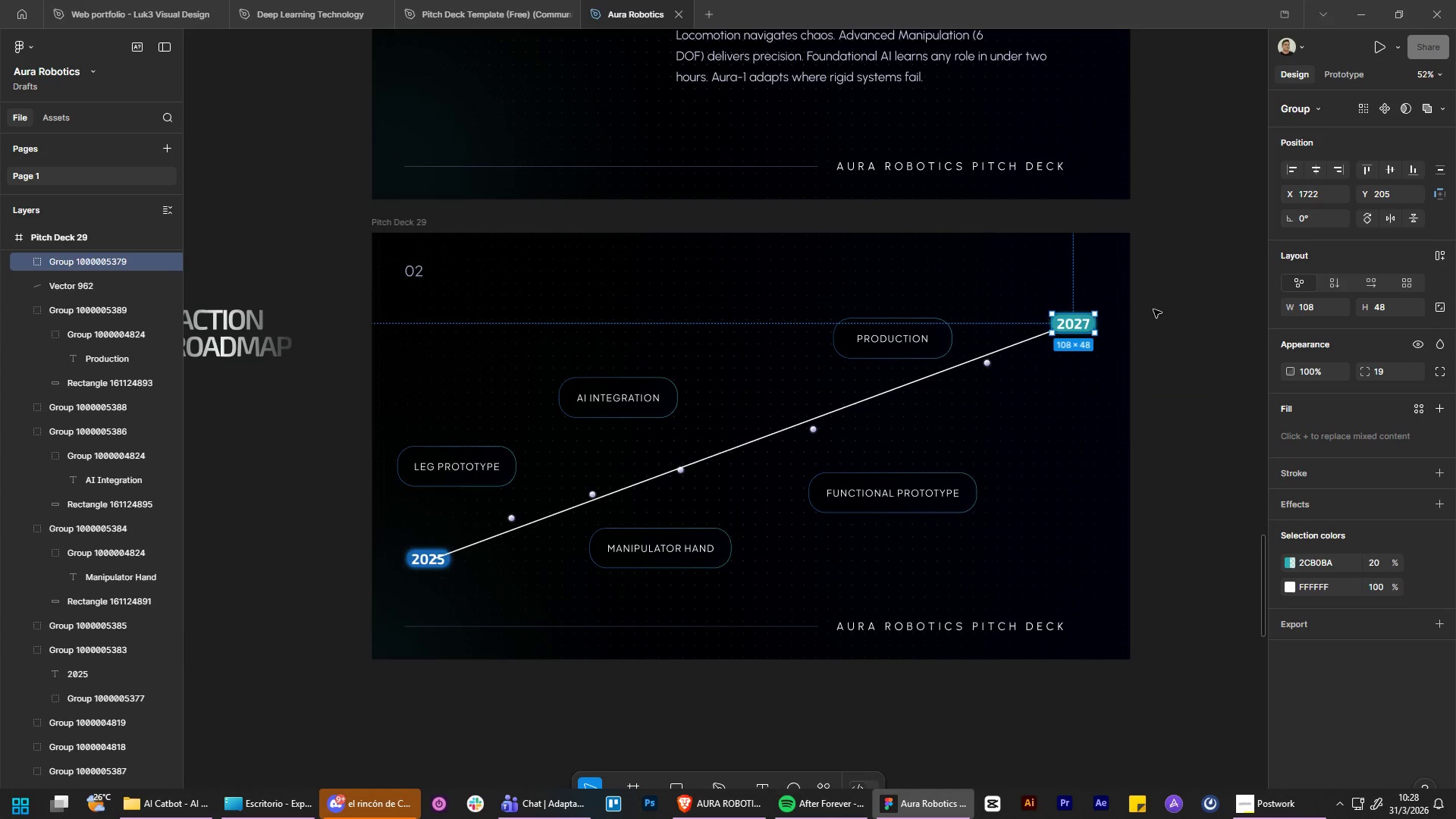 
left_click([1153, 309])